 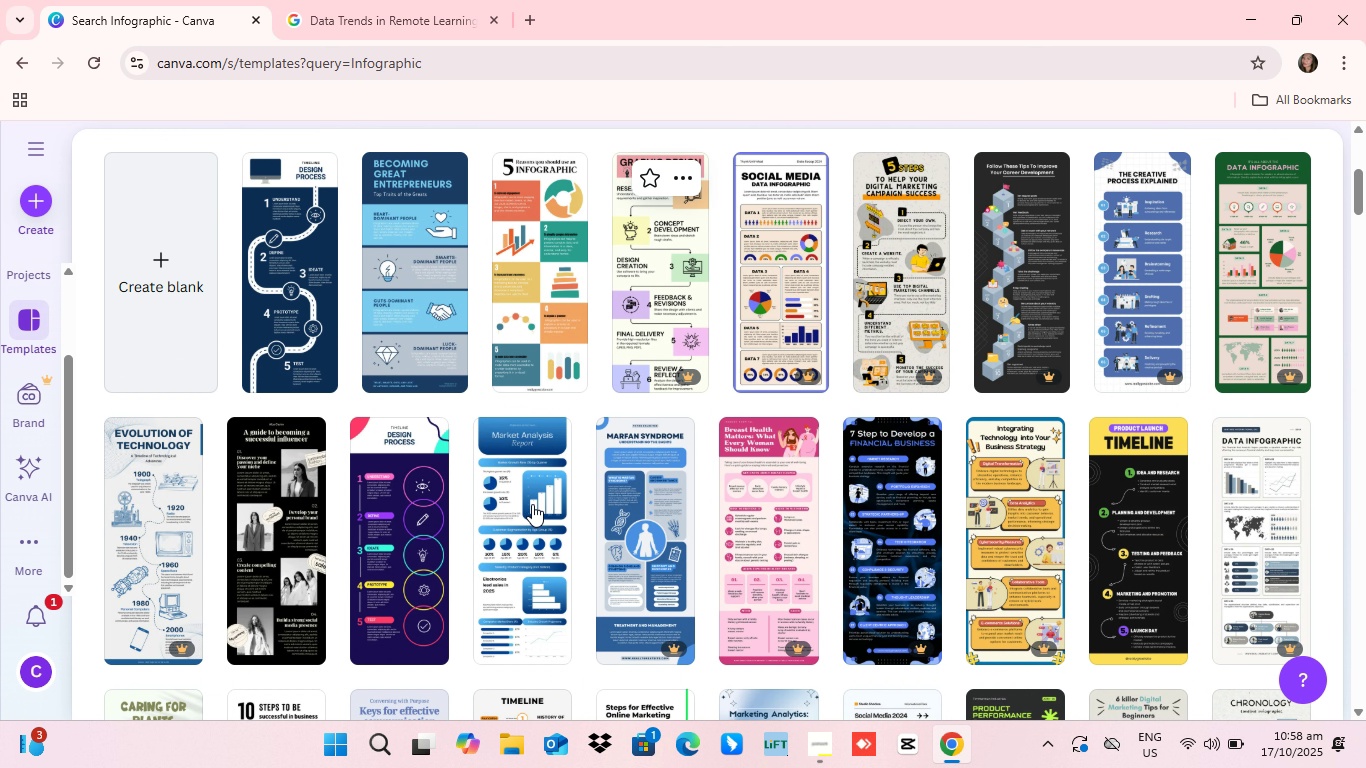 
scroll: coordinate [921, 511], scroll_direction: down, amount: 2.0
 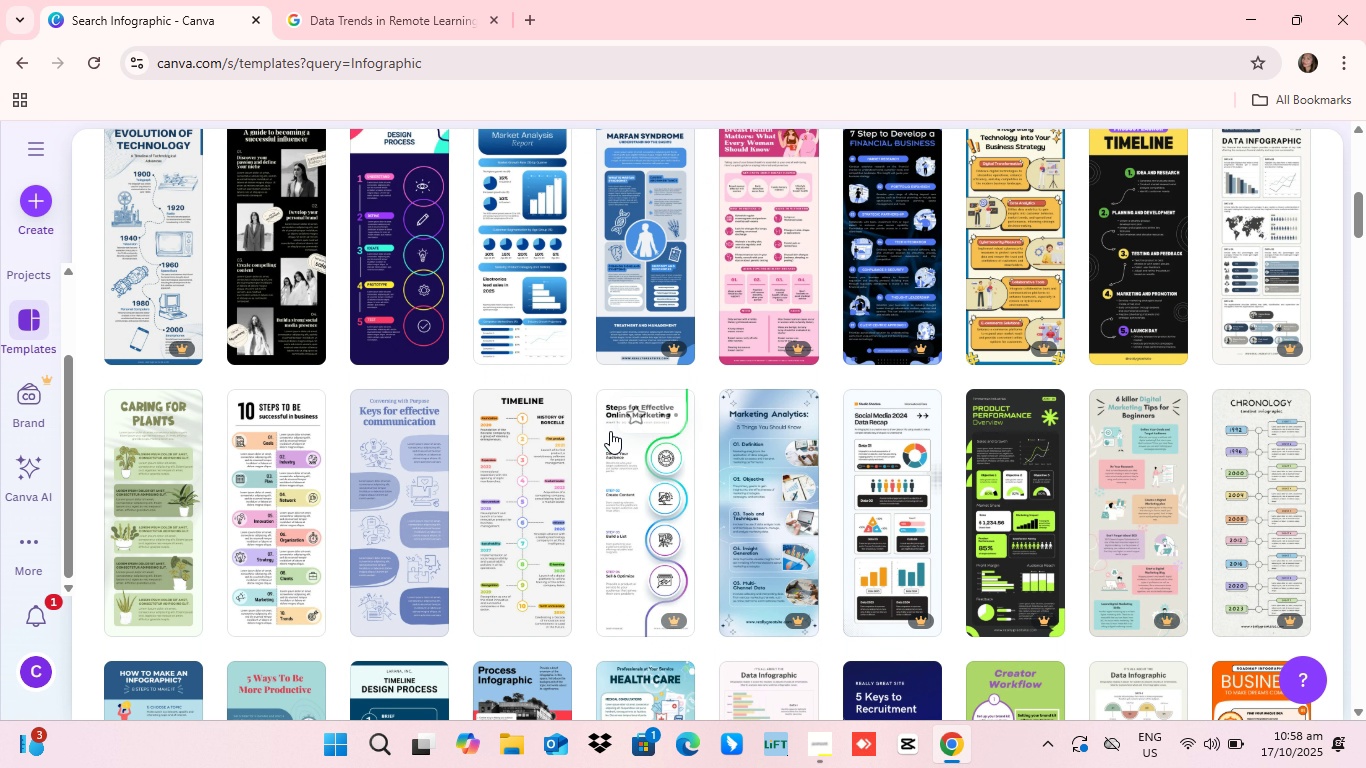 
scroll: coordinate [560, 424], scroll_direction: up, amount: 4.0
 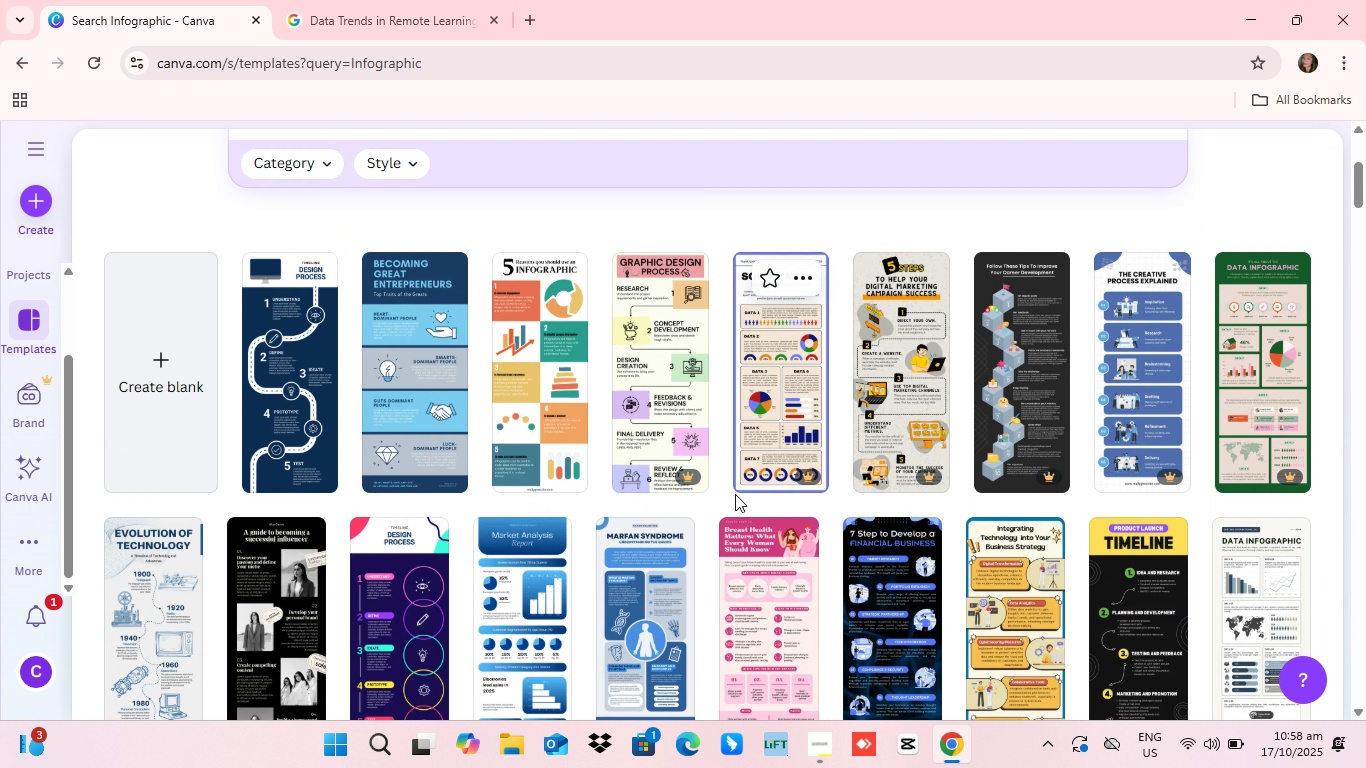 
scroll: coordinate [342, 484], scroll_direction: down, amount: 3.0
 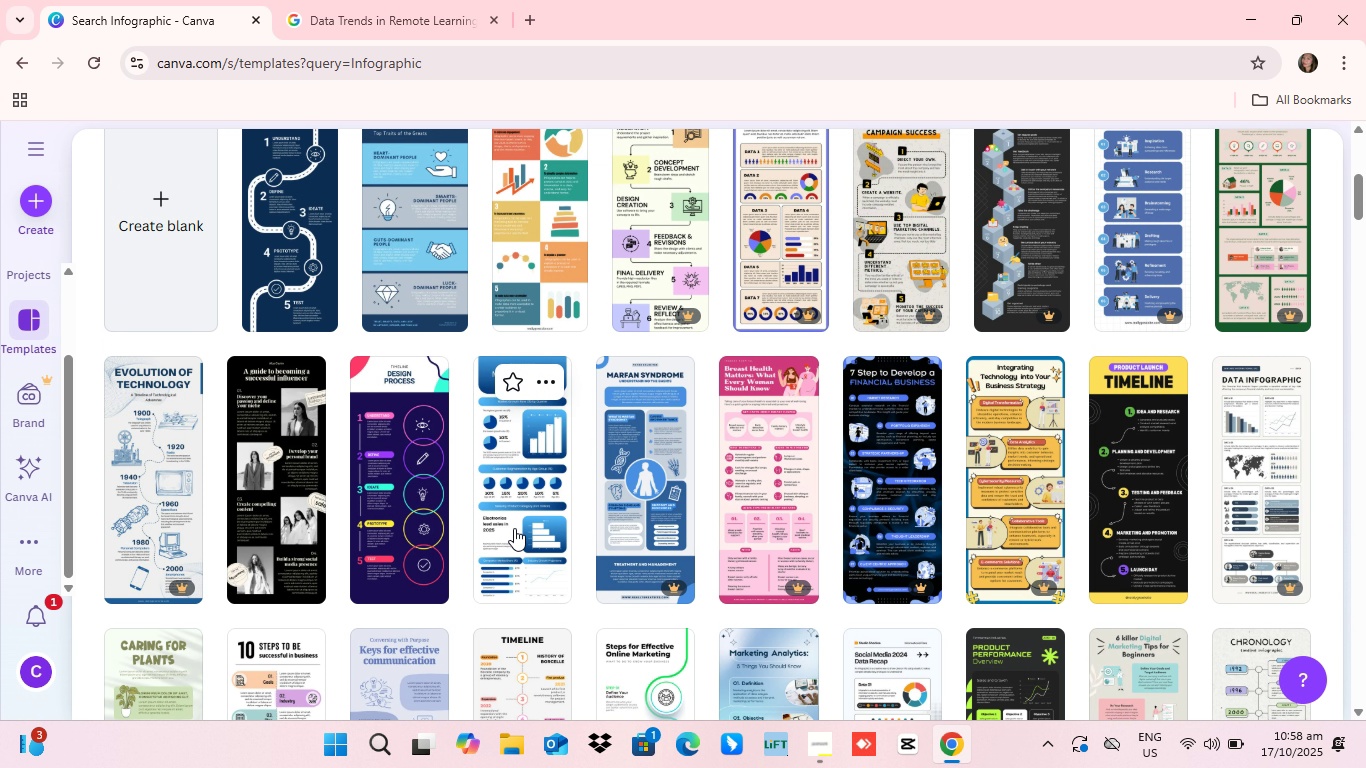 
scroll: coordinate [514, 528], scroll_direction: up, amount: 2.0
 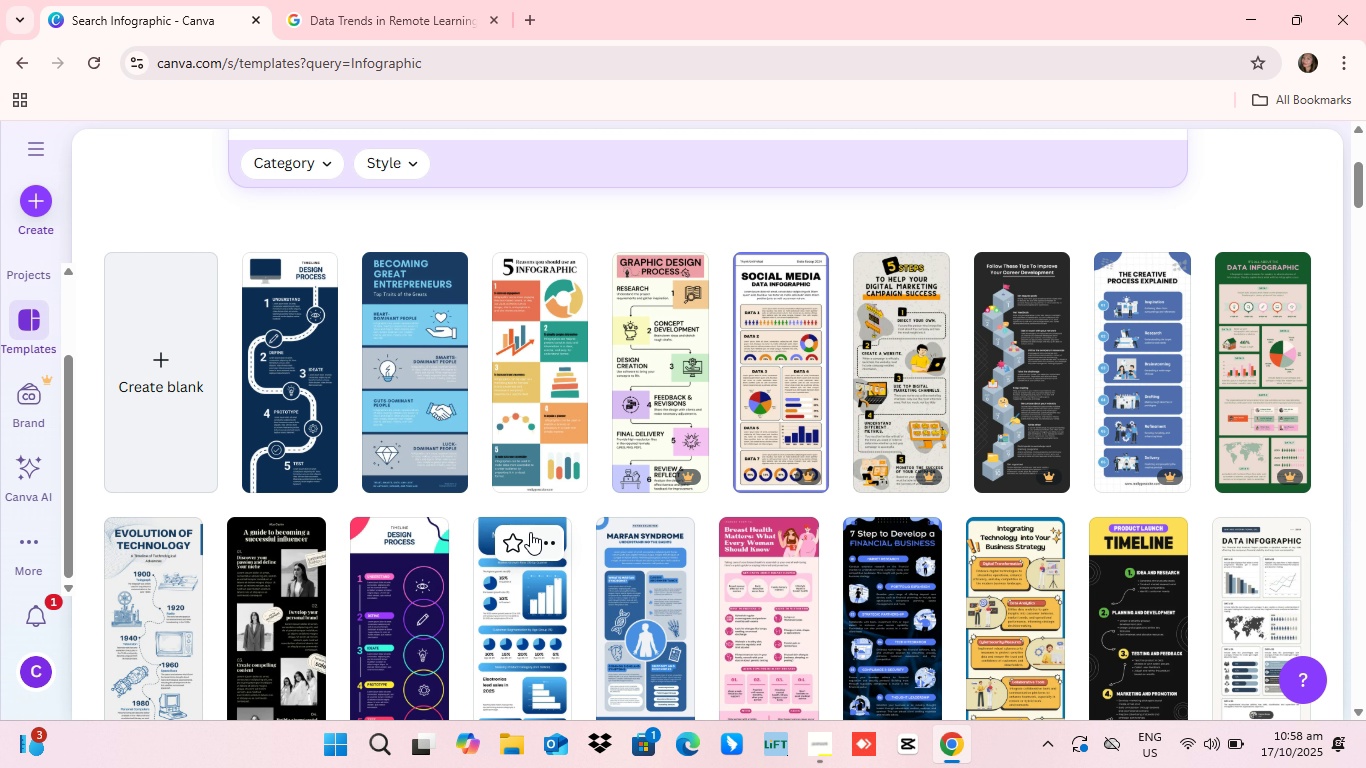 
scroll: coordinate [530, 532], scroll_direction: down, amount: 1.0
 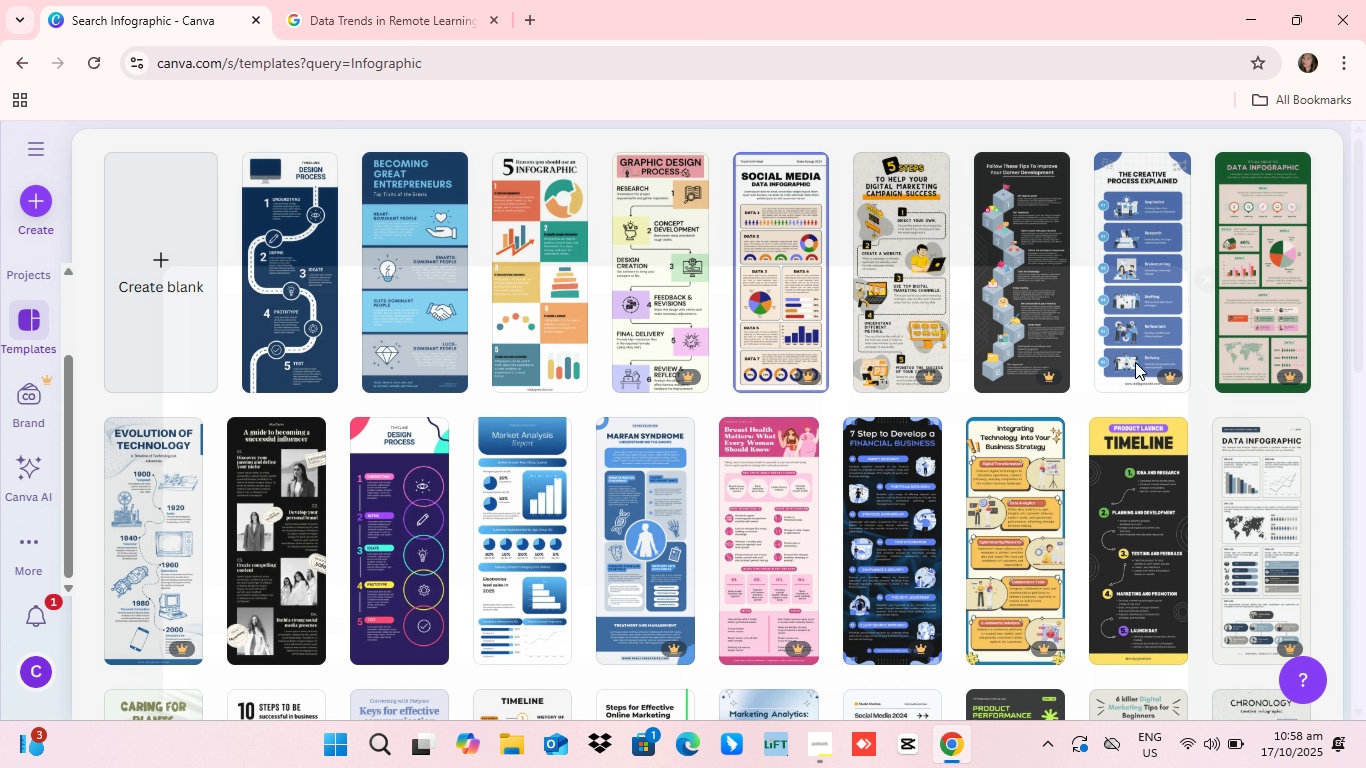 
left_click([531, 299])
 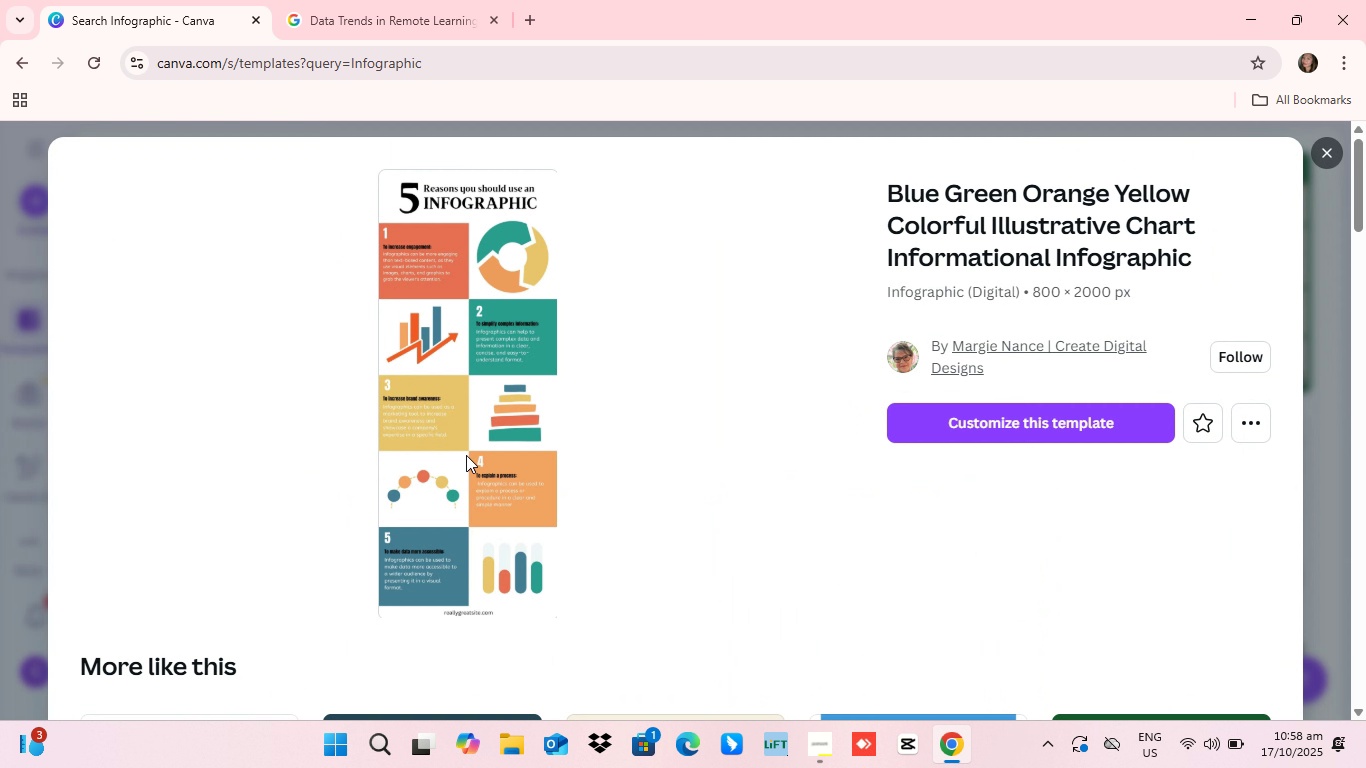 
left_click([466, 455])
 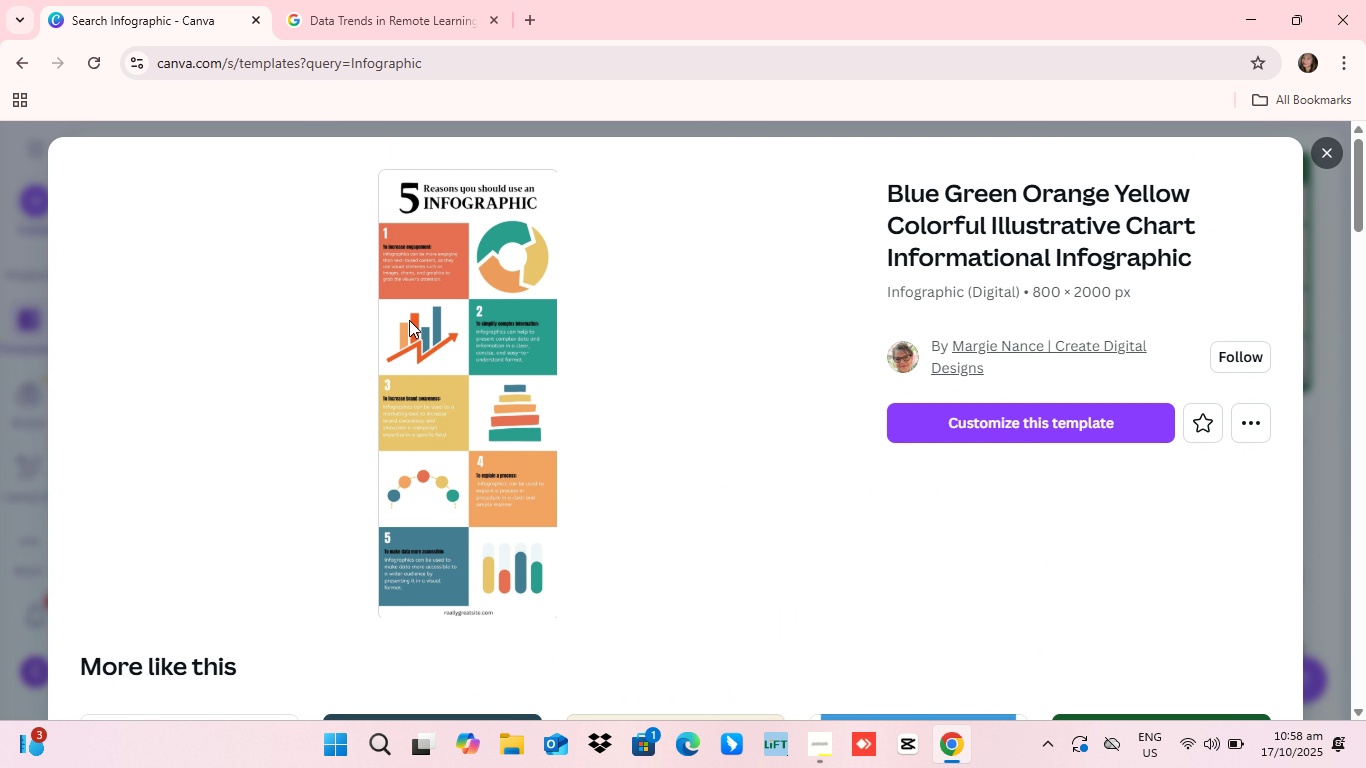 
wait(5.07)
 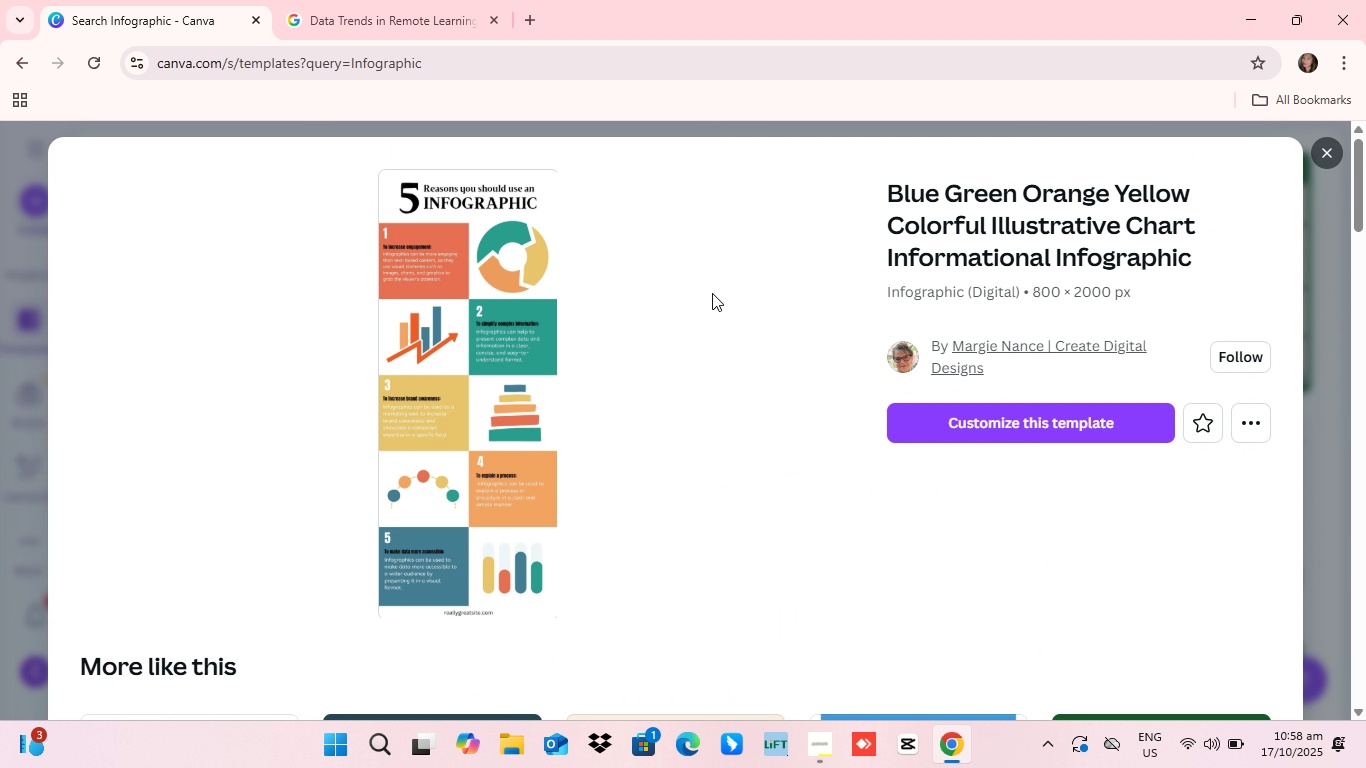 
scroll: coordinate [405, 419], scroll_direction: down, amount: 4.0
 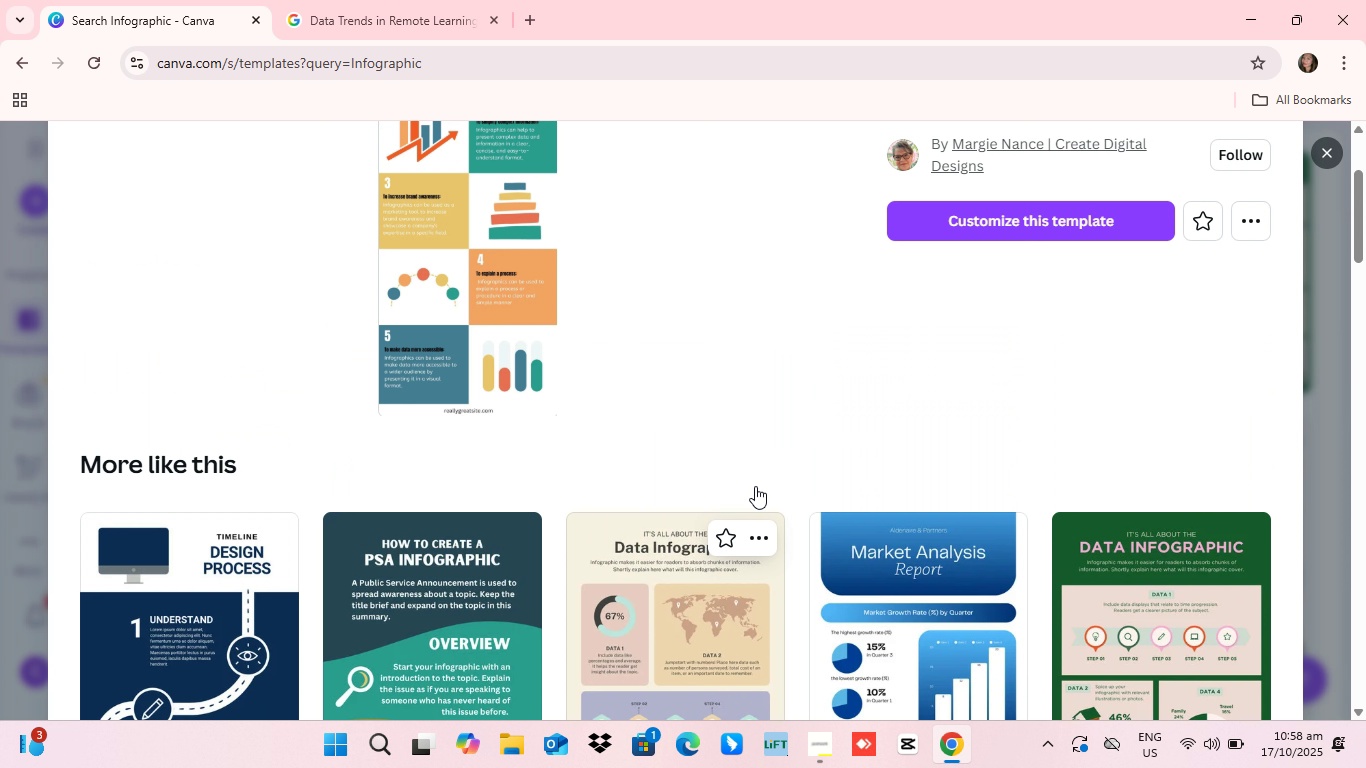 
scroll: coordinate [423, 391], scroll_direction: up, amount: 2.0
 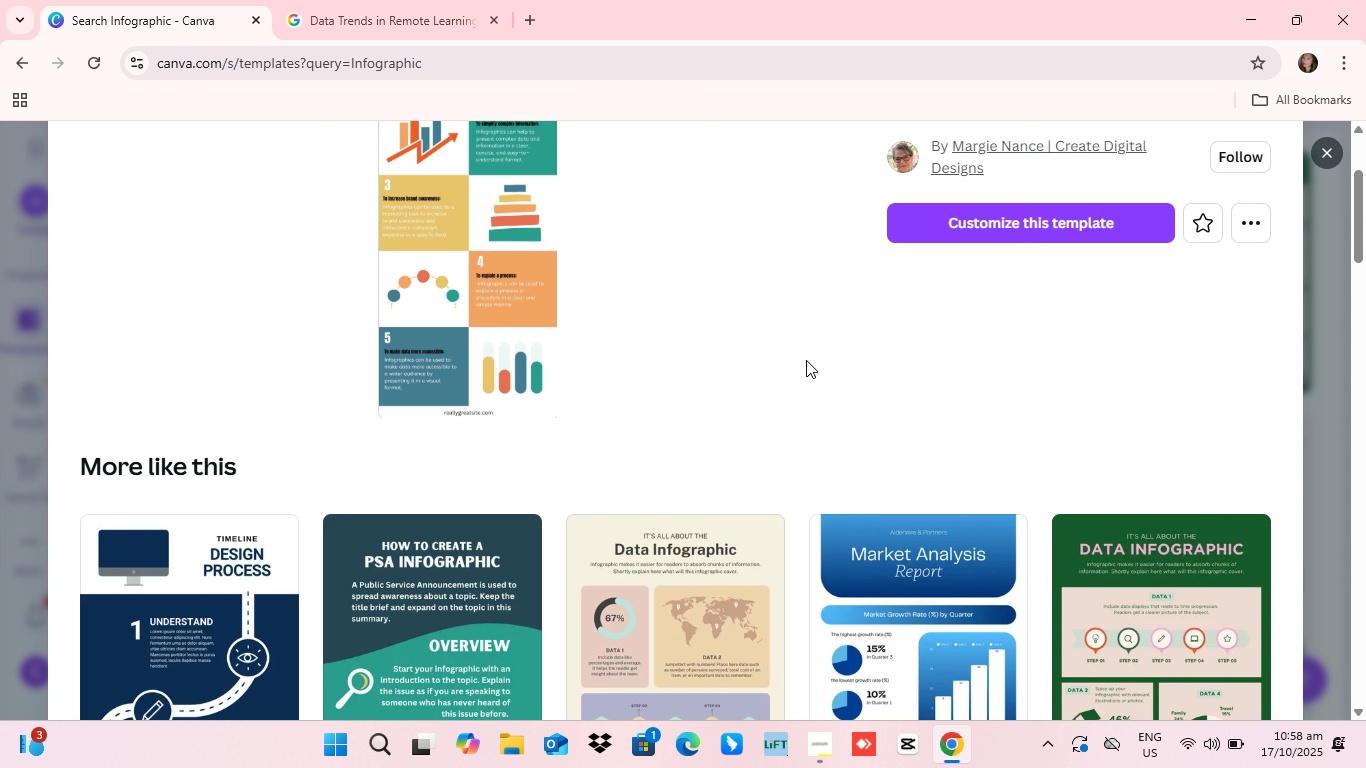 
left_click_drag(start_coordinate=[791, 320], to_coordinate=[811, 342])
 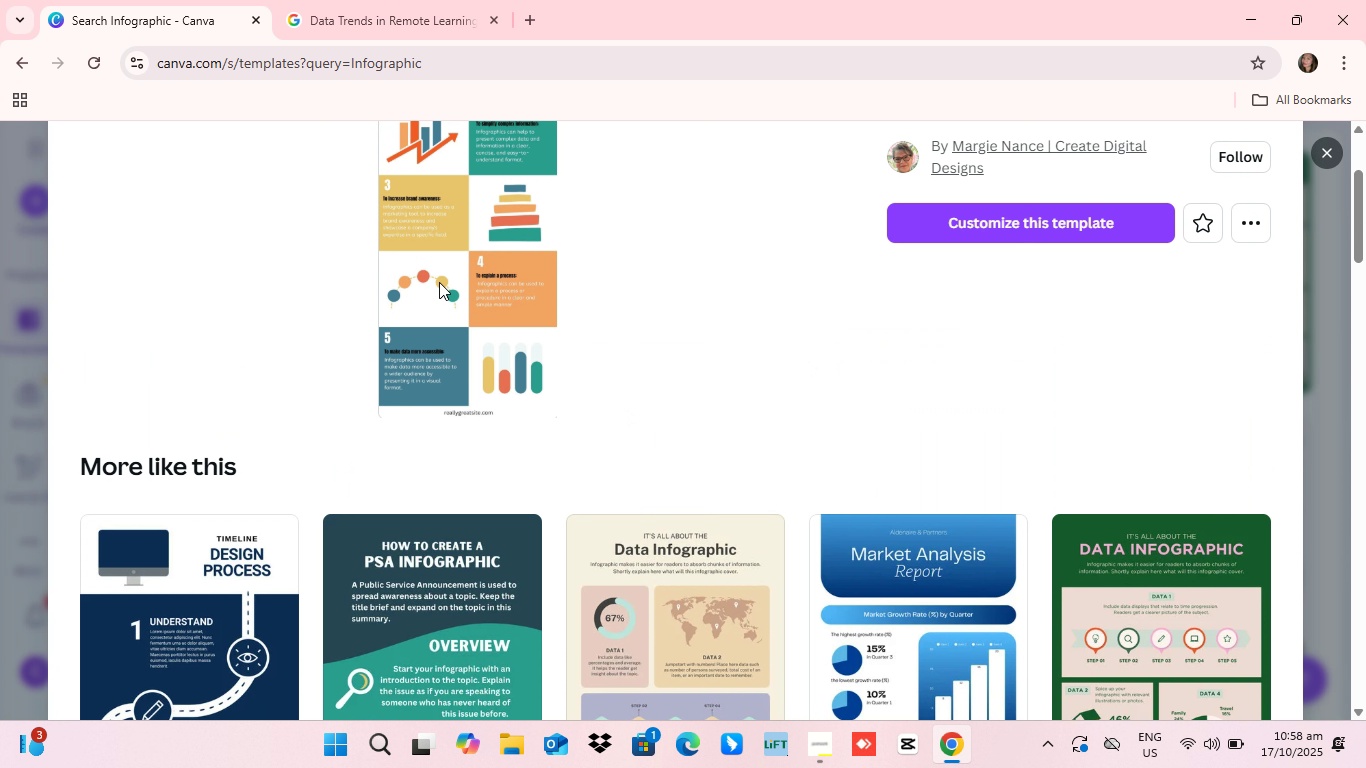 
left_click([439, 281])
 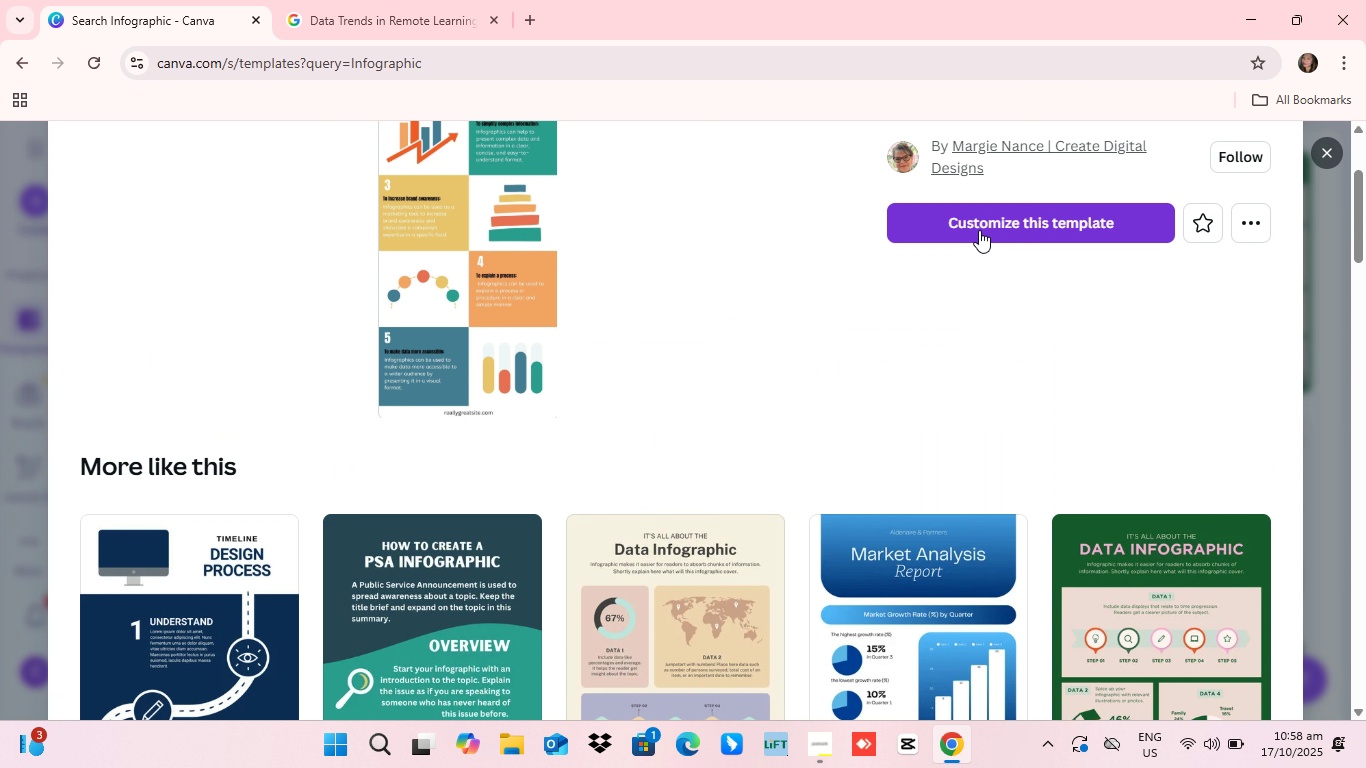 
left_click([979, 230])
 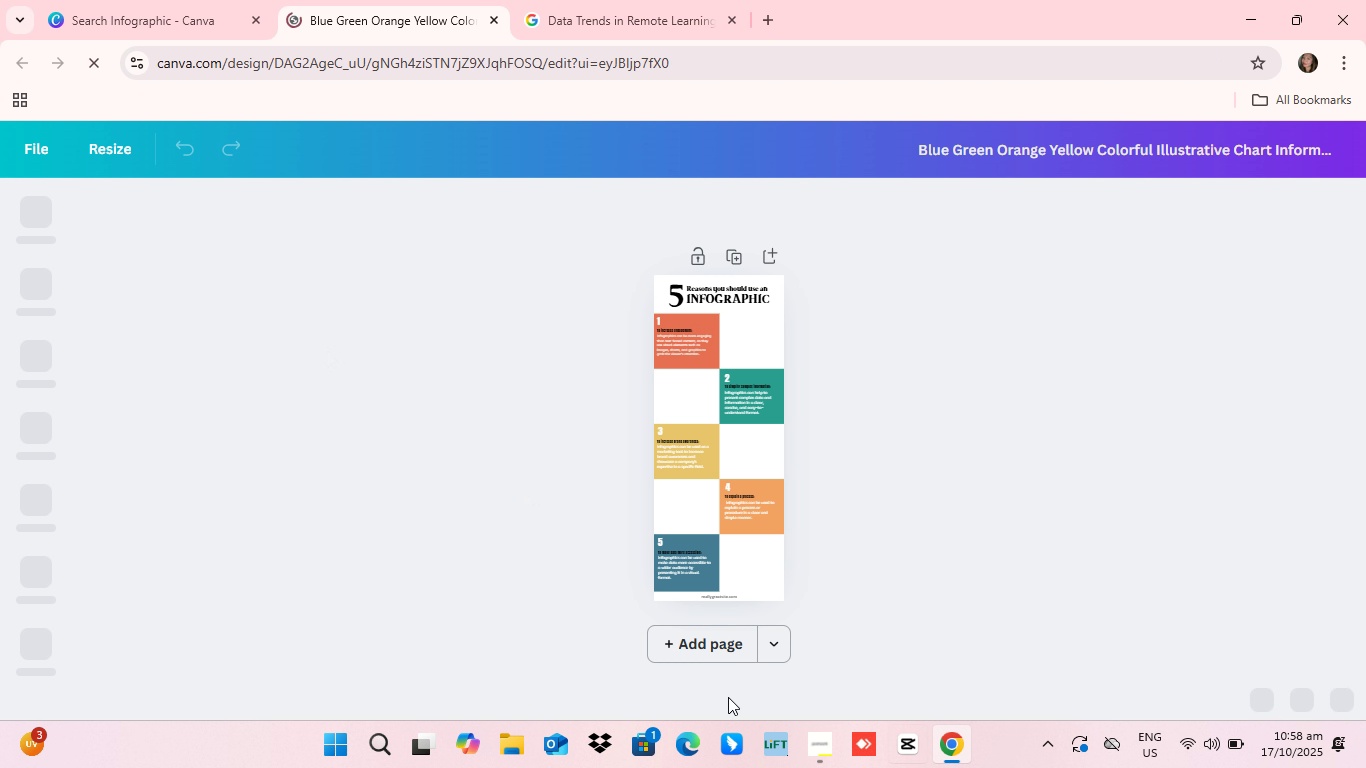 
wait(22.04)
 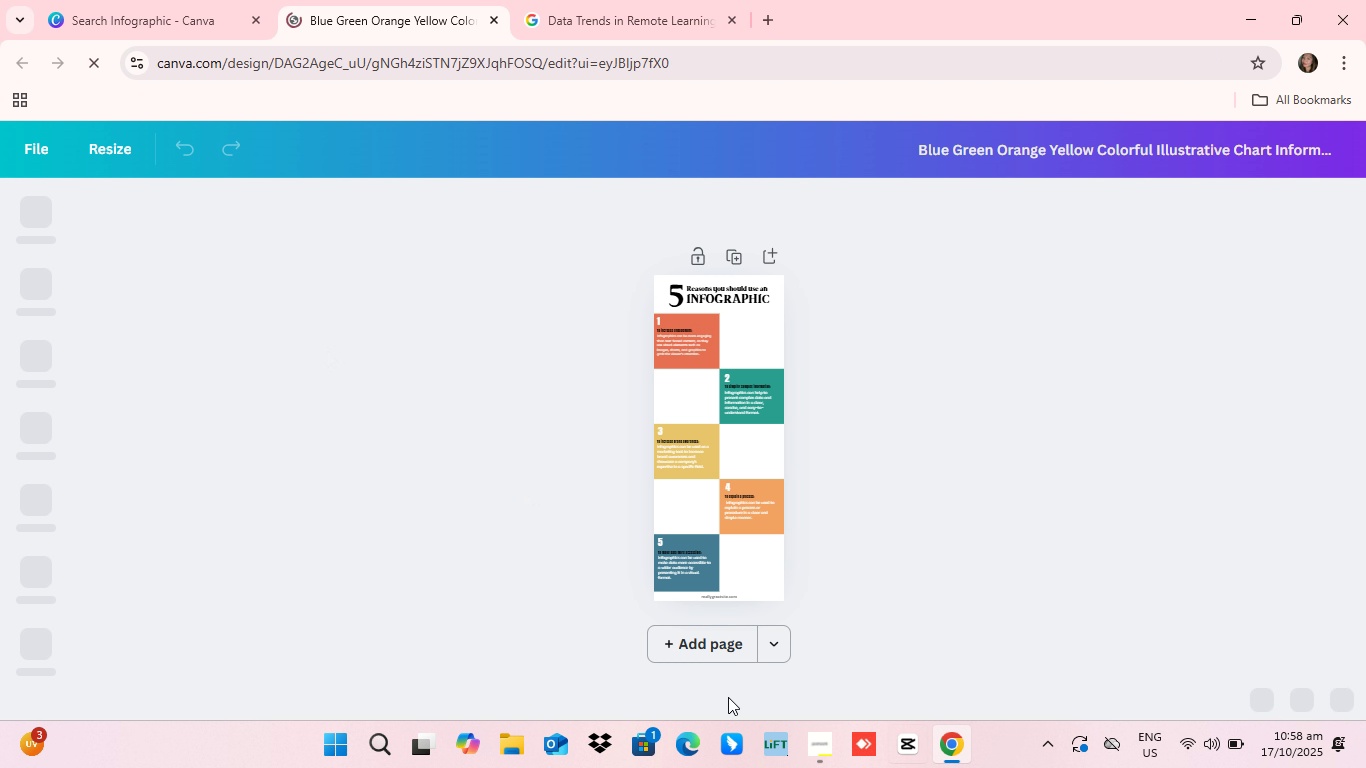 
mouse_move([790, 348])
 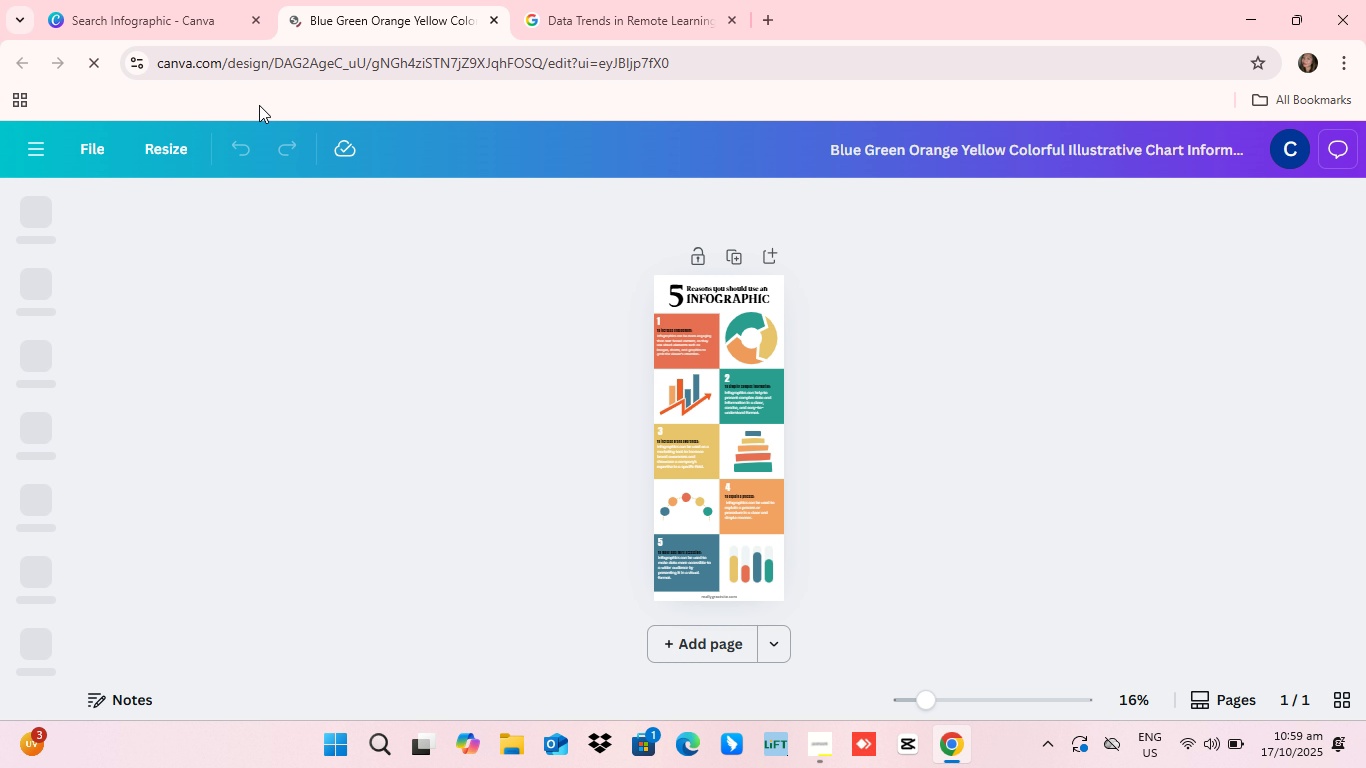 
wait(8.85)
 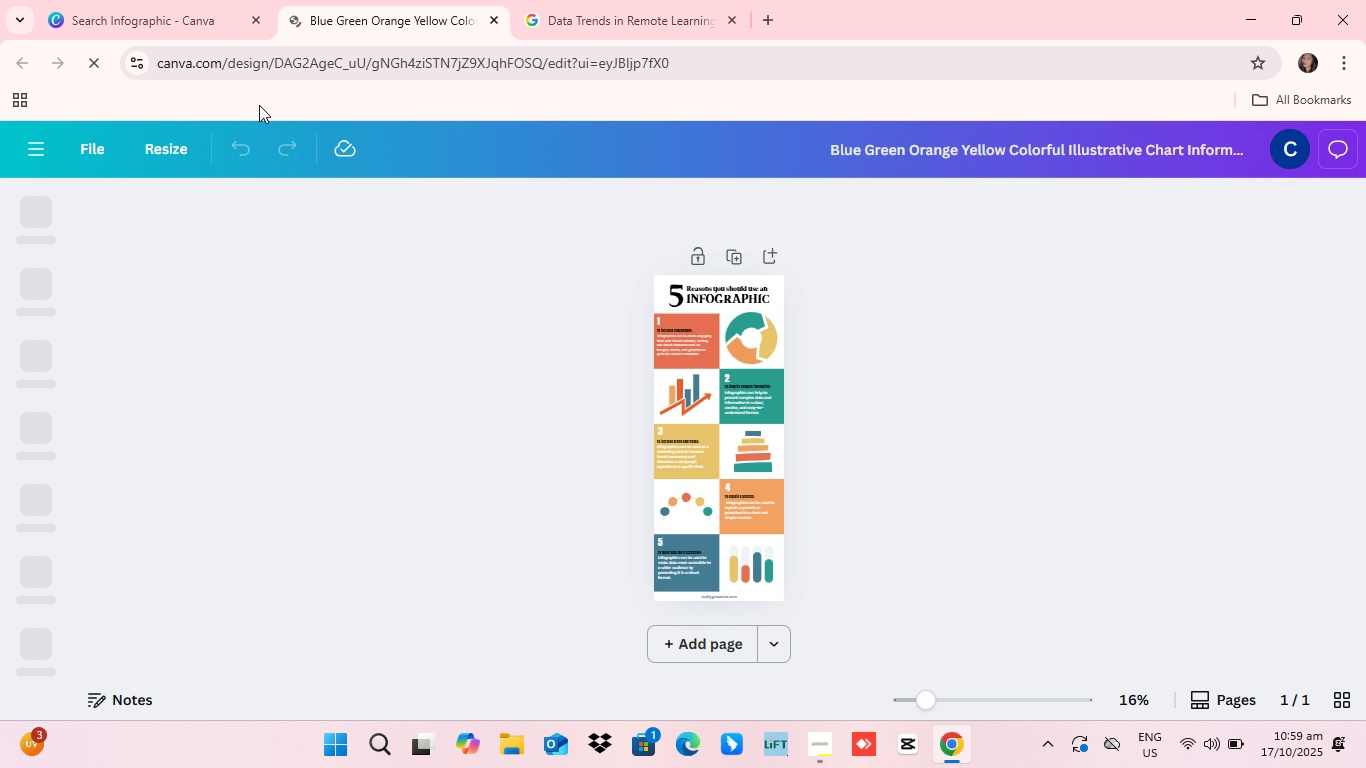 
left_click_drag(start_coordinate=[843, 698], to_coordinate=[907, 705])
 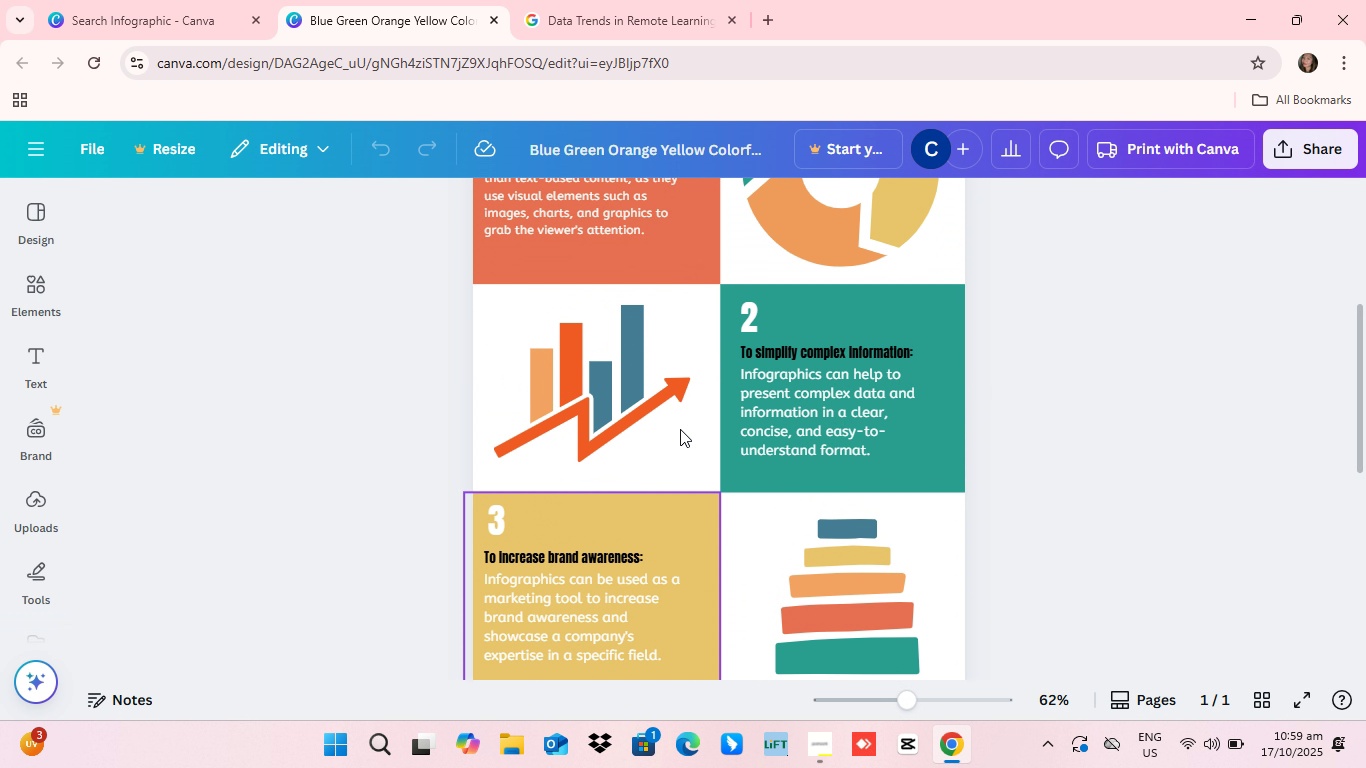 
scroll: coordinate [680, 429], scroll_direction: up, amount: 4.0
 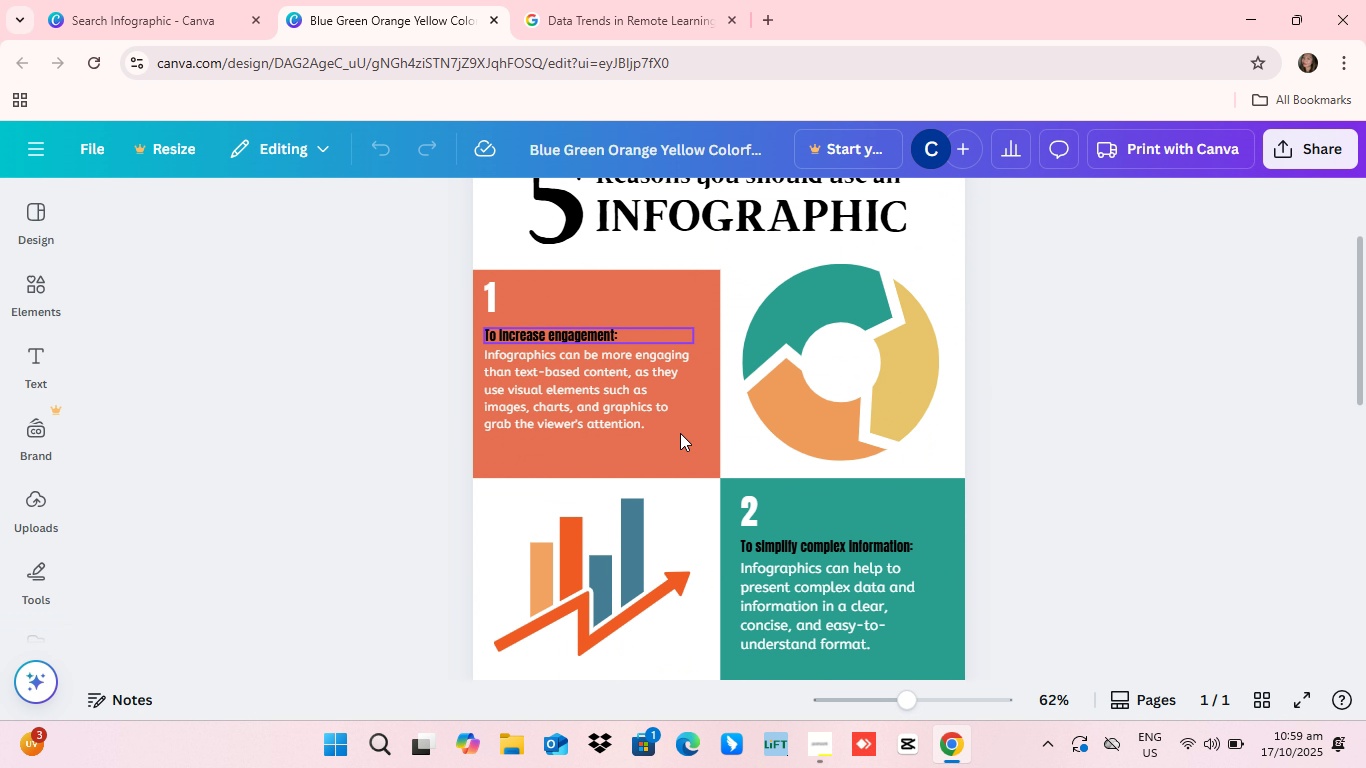 
scroll: coordinate [680, 434], scroll_direction: down, amount: 2.0
 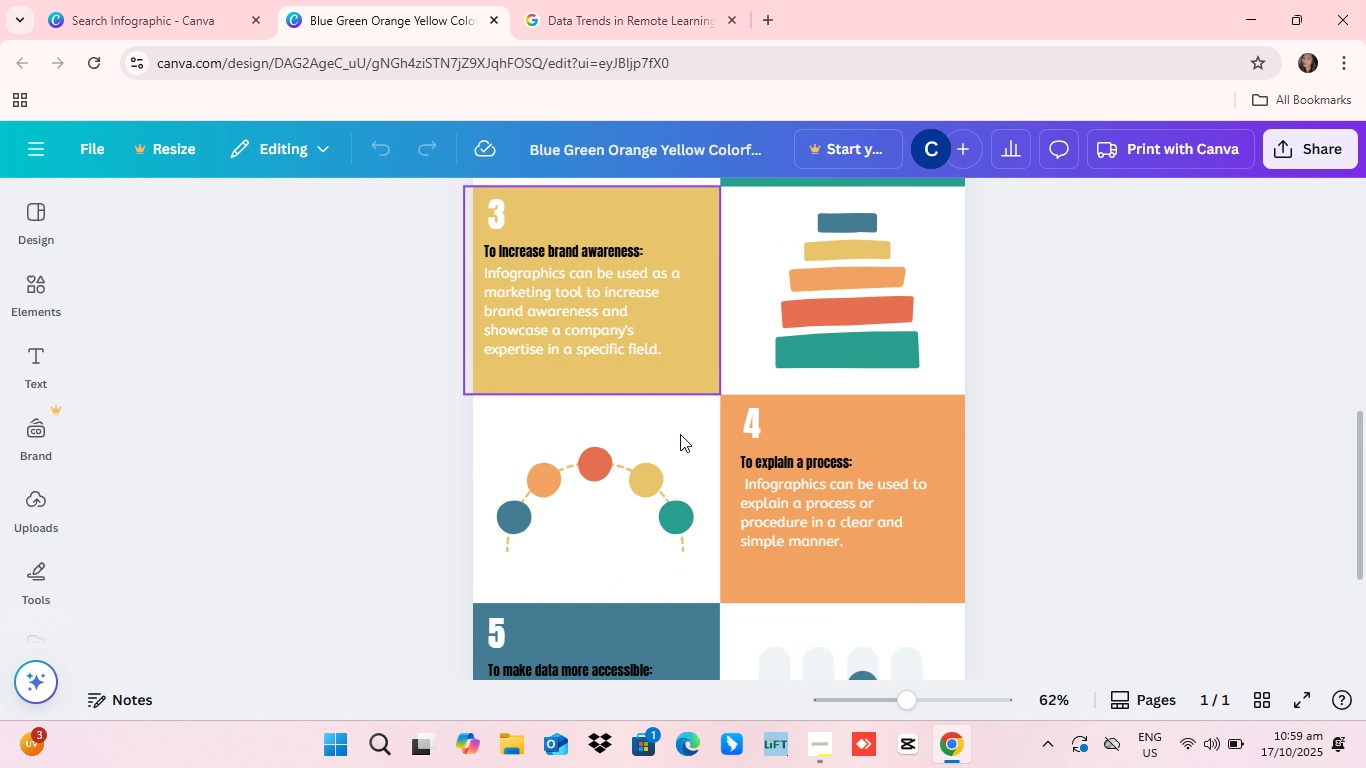 
scroll: coordinate [680, 434], scroll_direction: up, amount: 9.0
 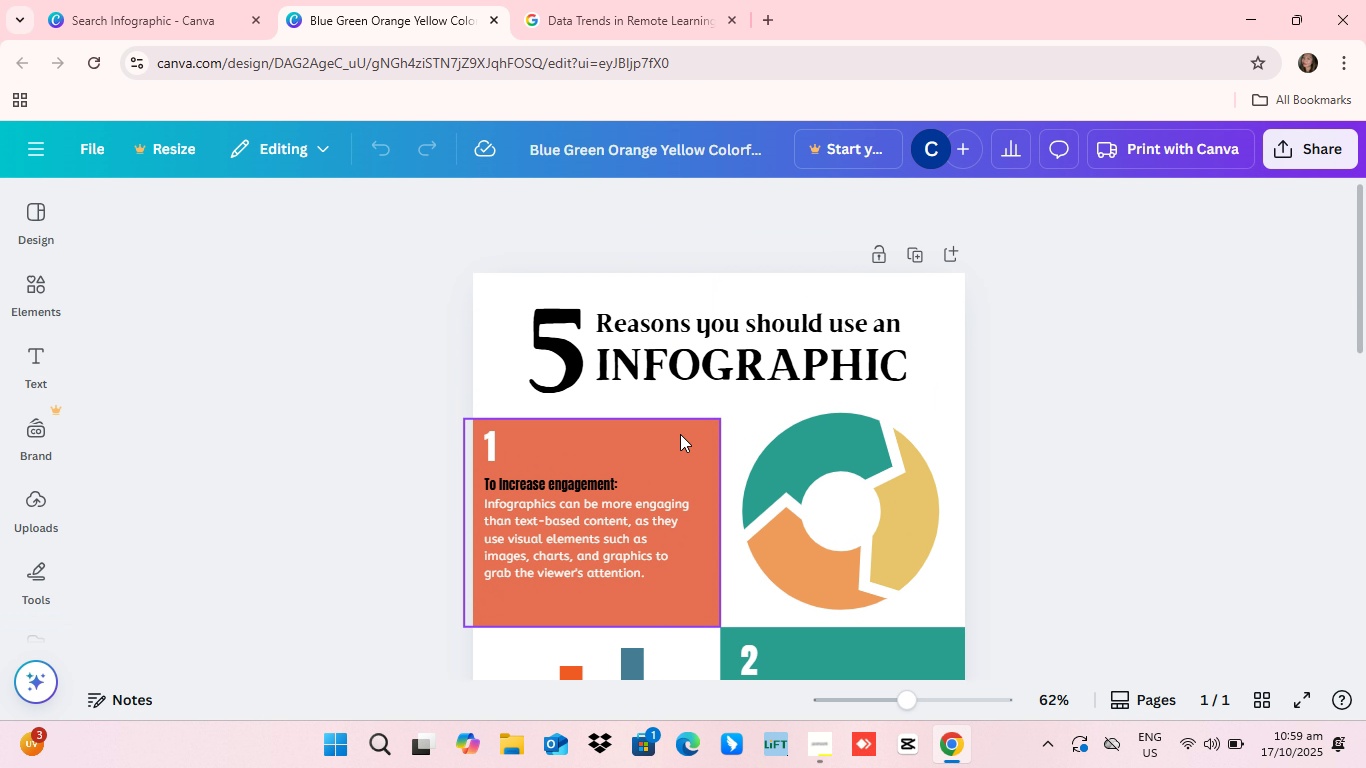 
scroll: coordinate [680, 434], scroll_direction: down, amount: 1.0
 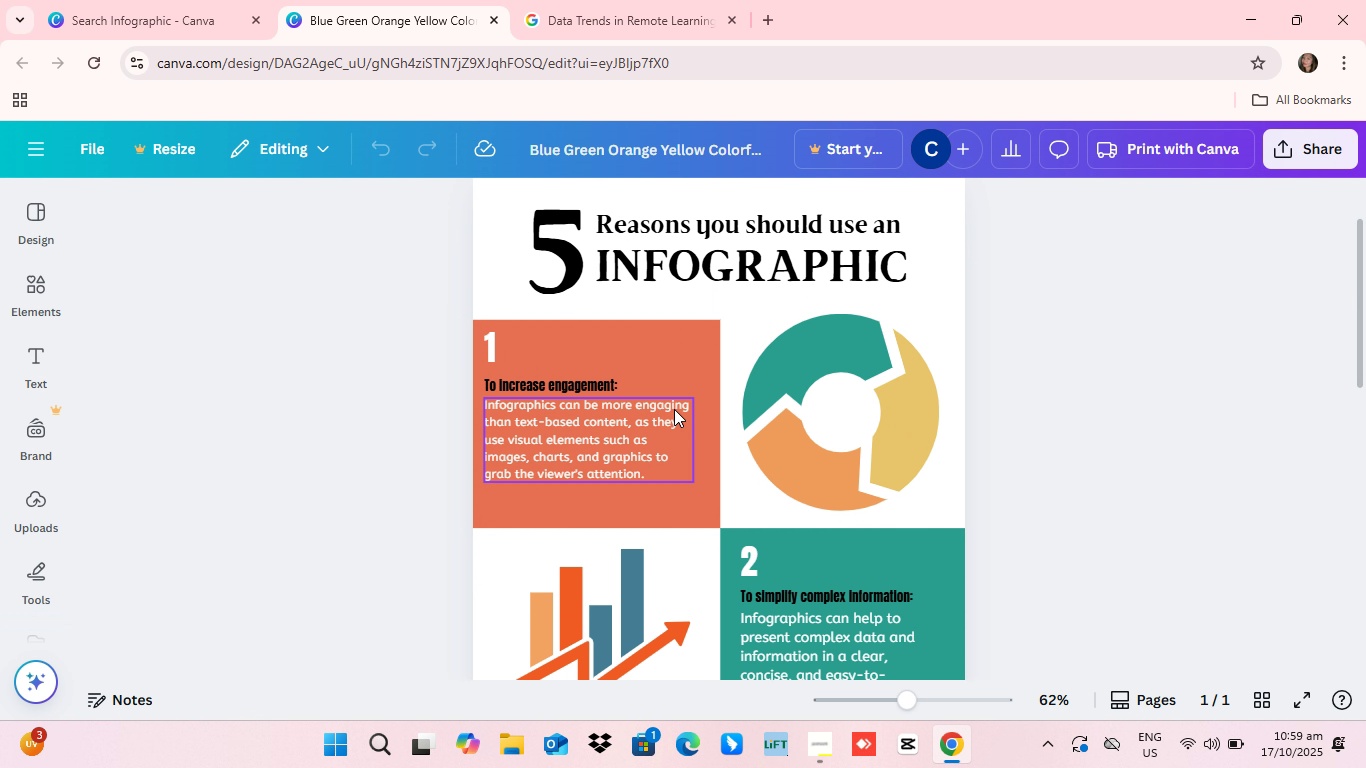 
scroll: coordinate [674, 409], scroll_direction: up, amount: 2.0
 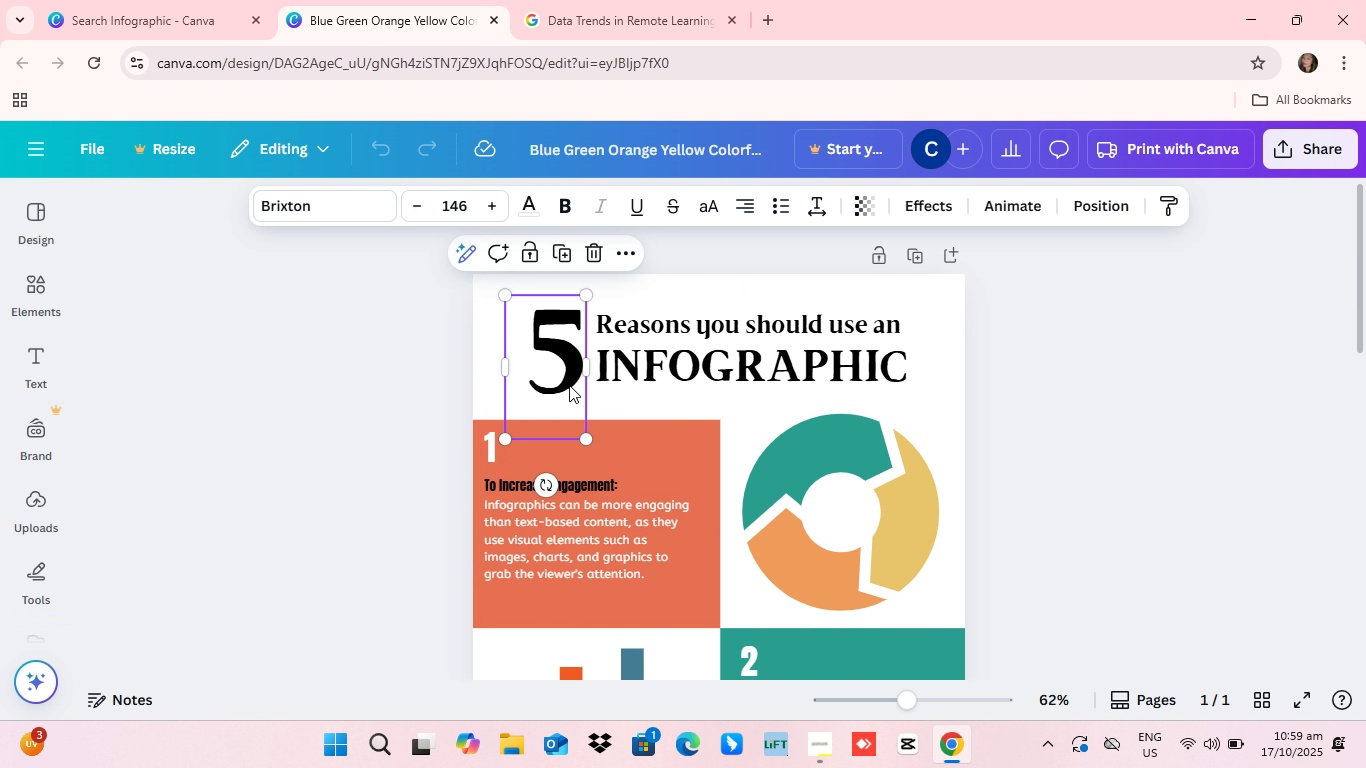 
left_click([569, 382])
 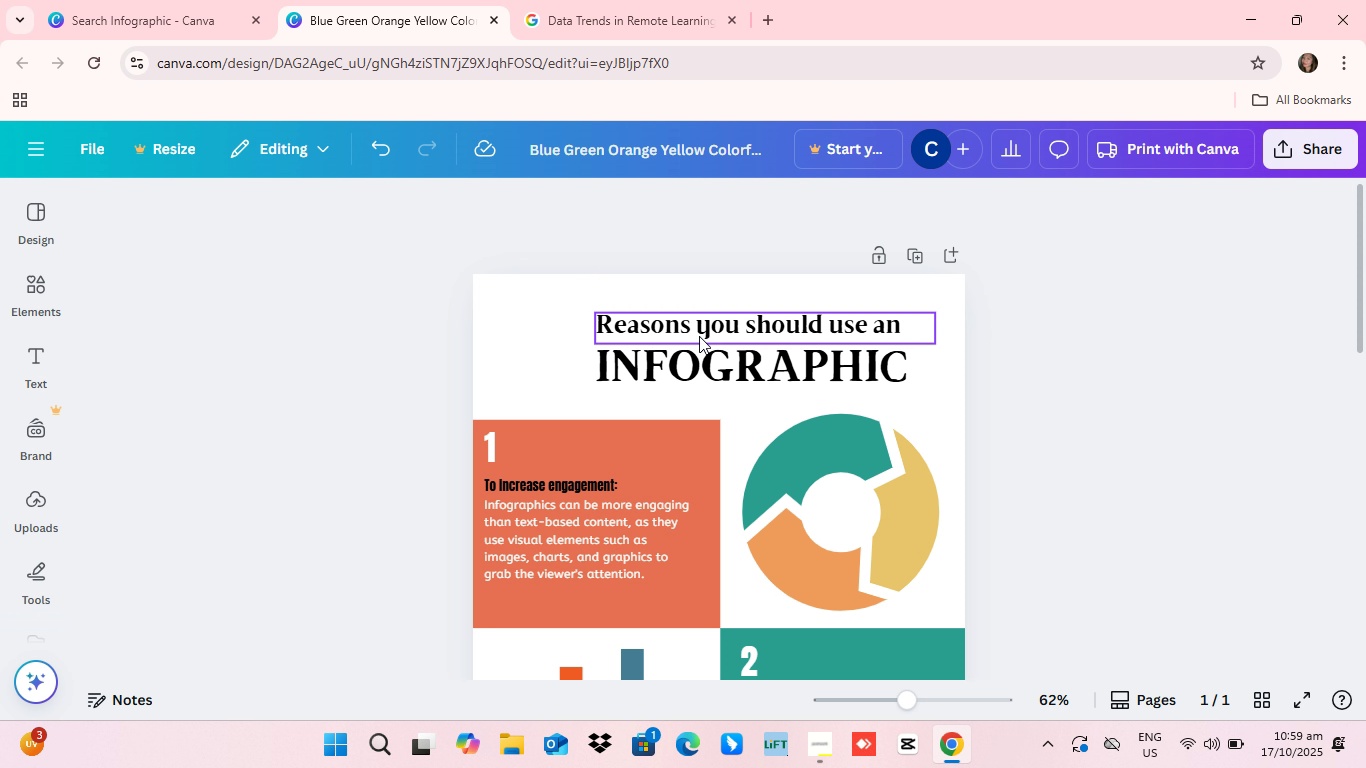 
wait(5.83)
 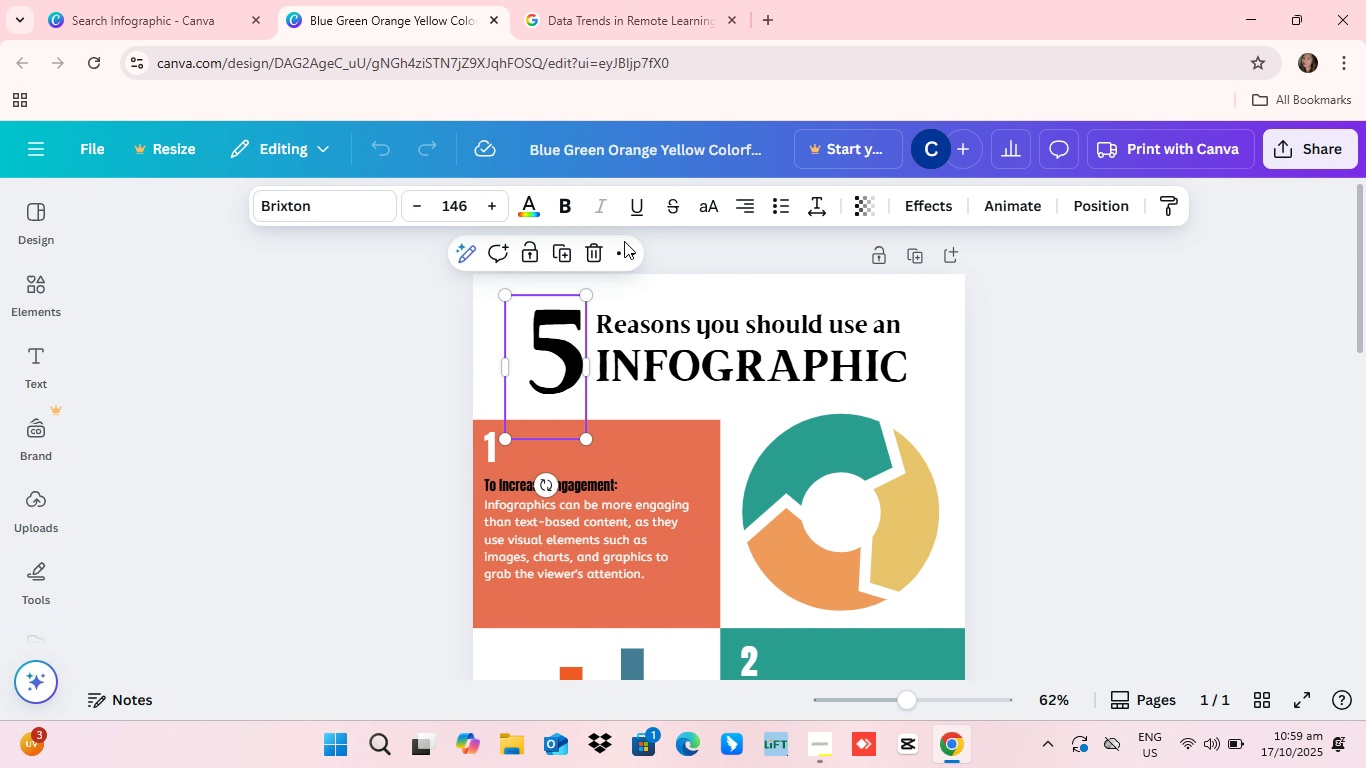 
left_click([698, 334])
 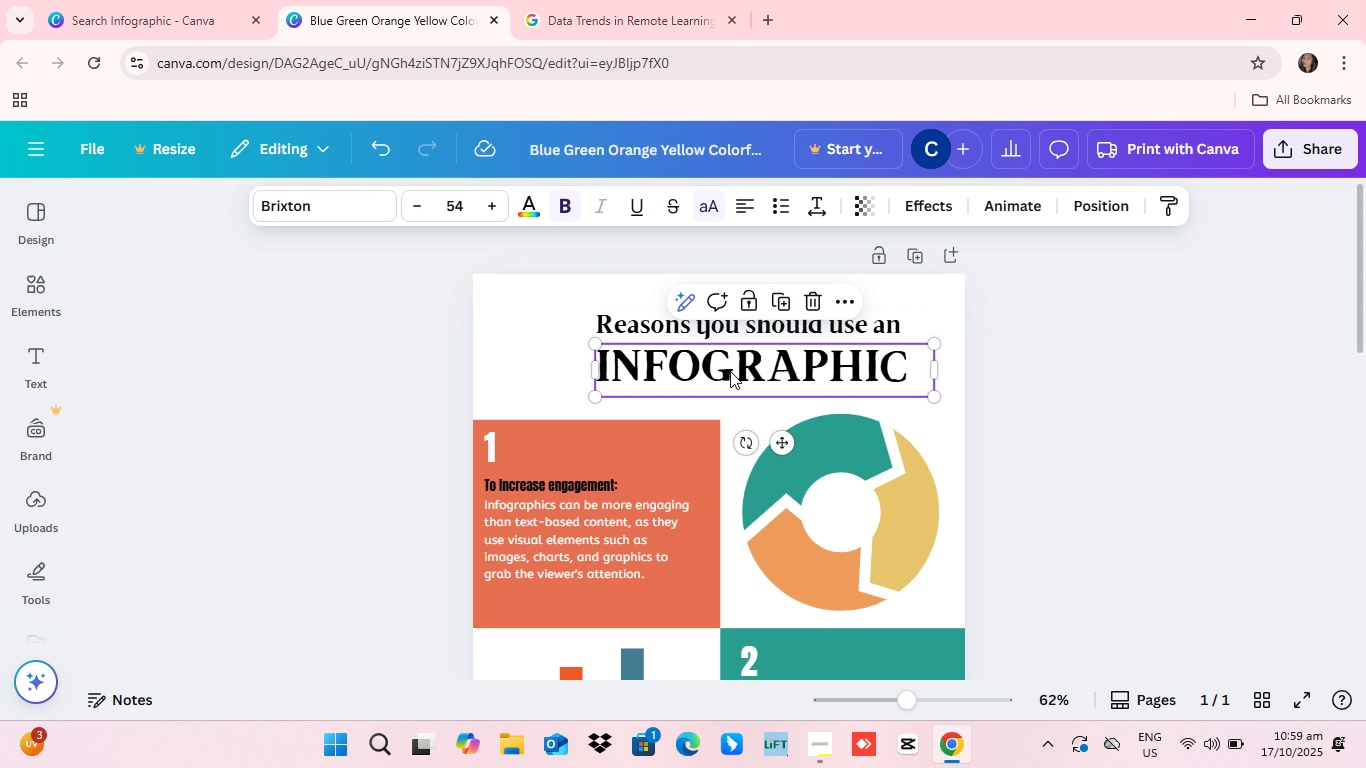 
left_click([730, 371])
 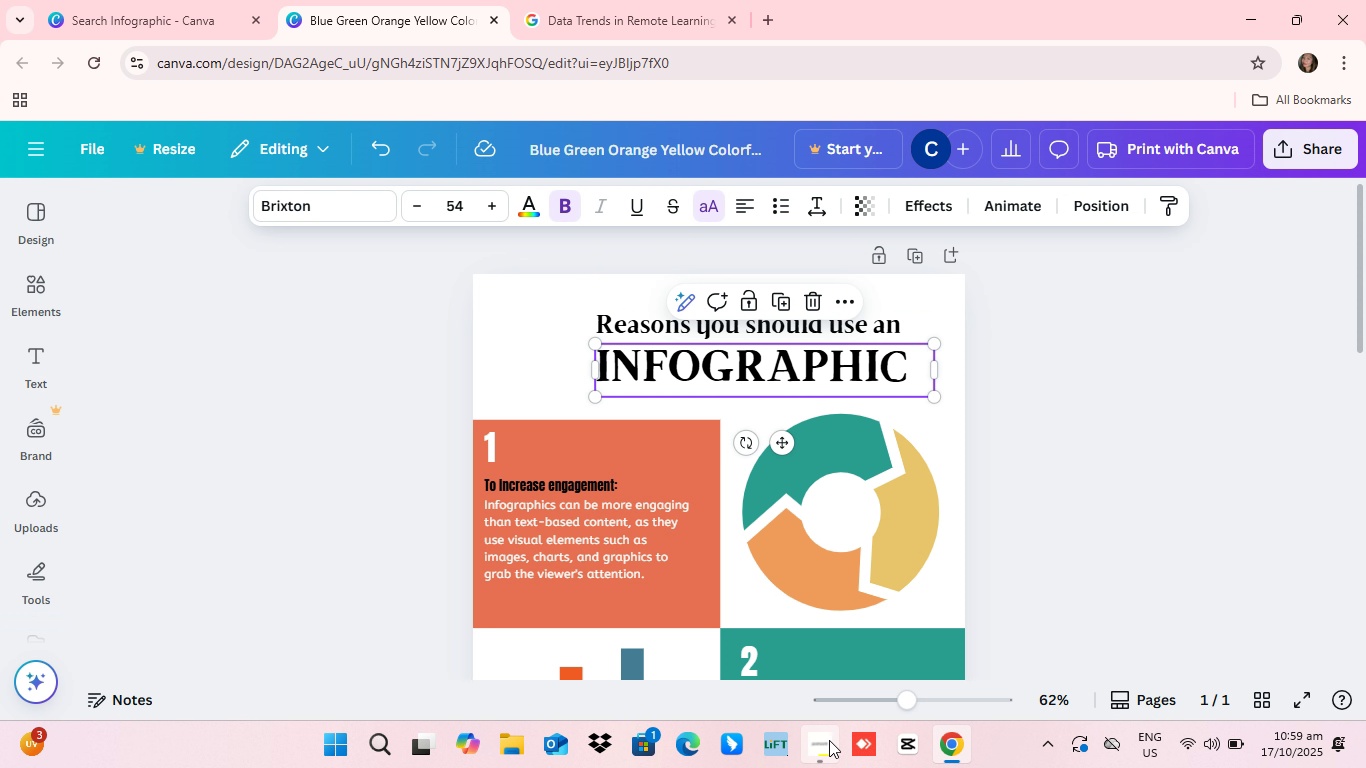 
left_click([828, 745])